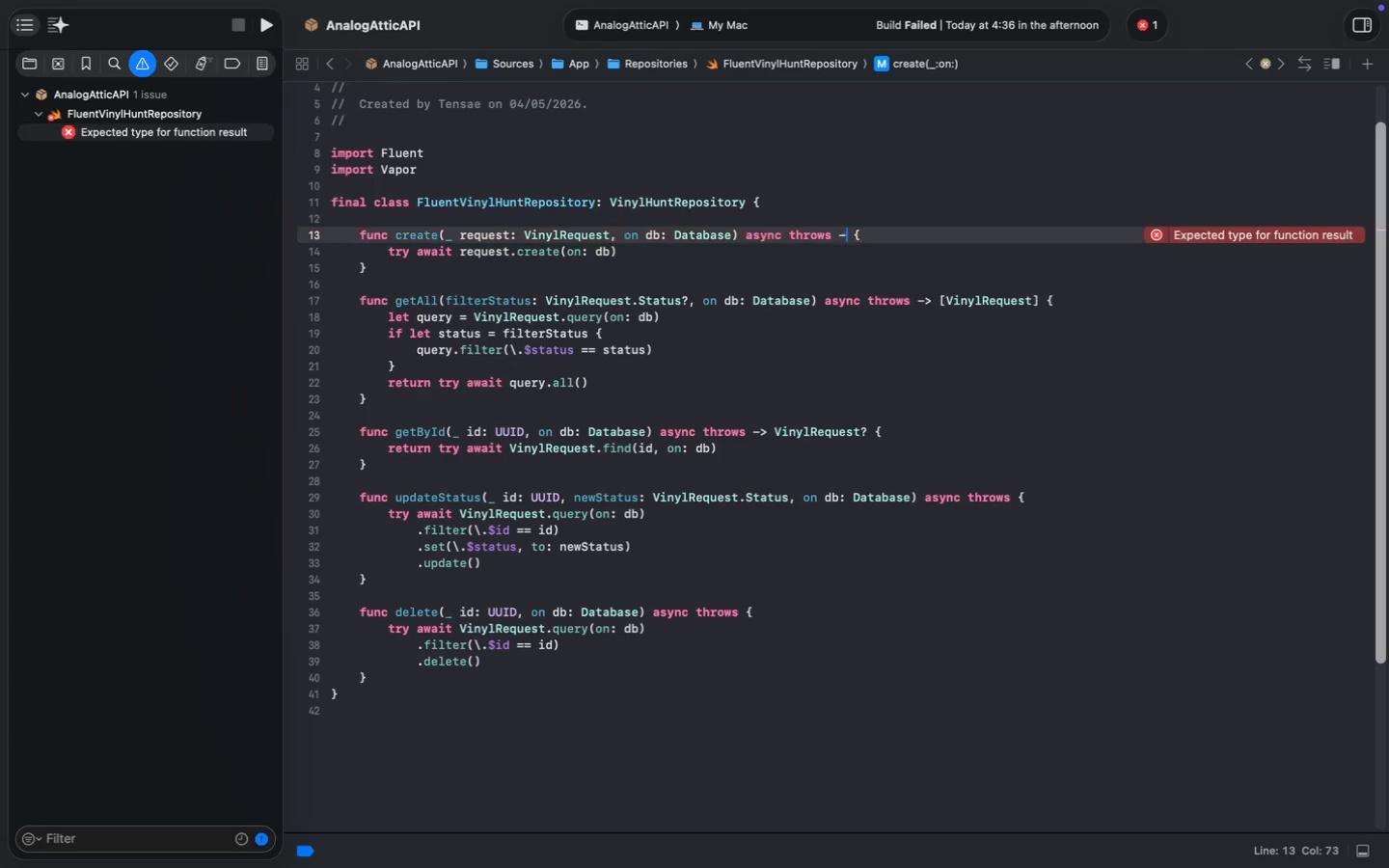 
key(Backspace)
 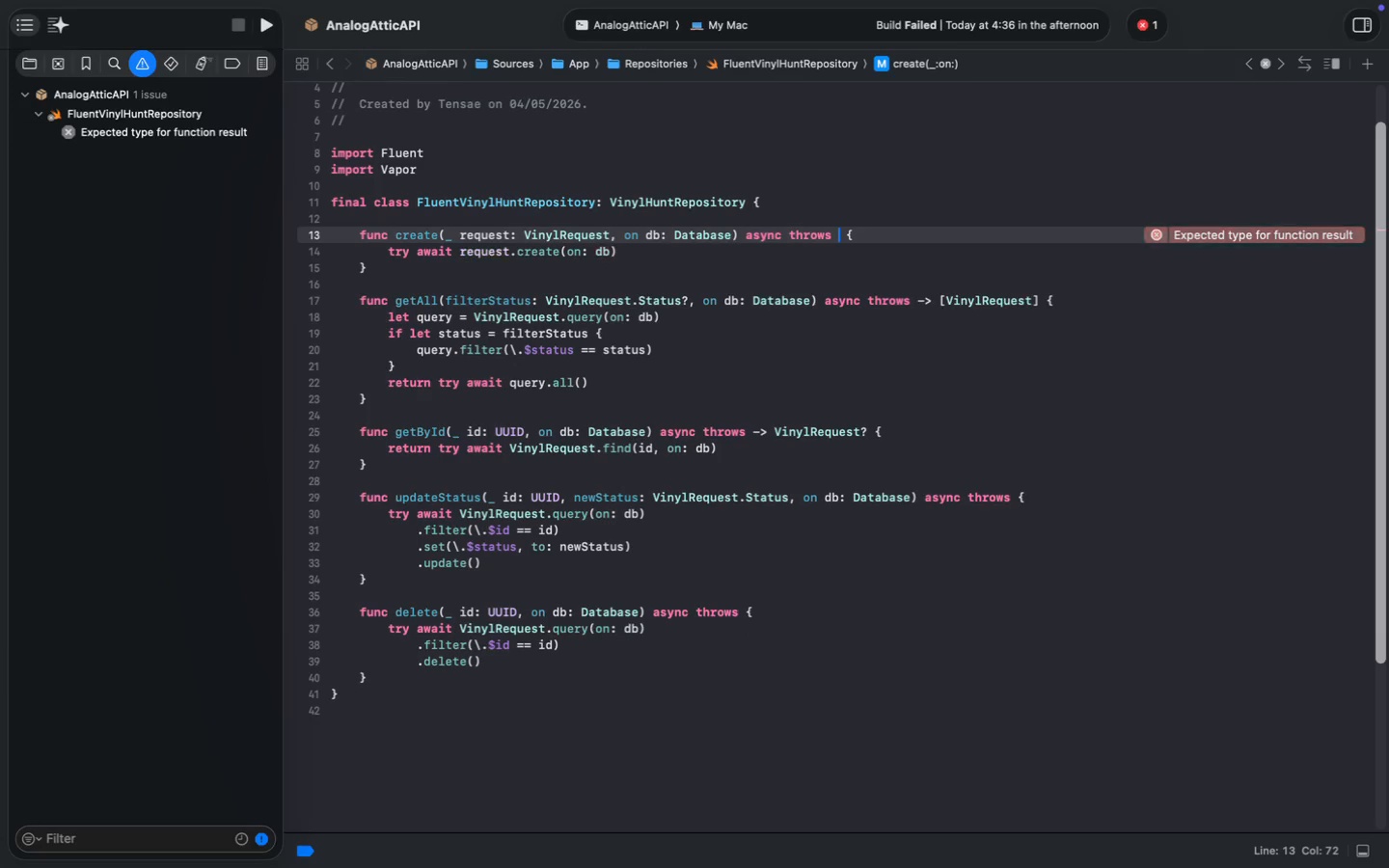 
key(Backspace)
 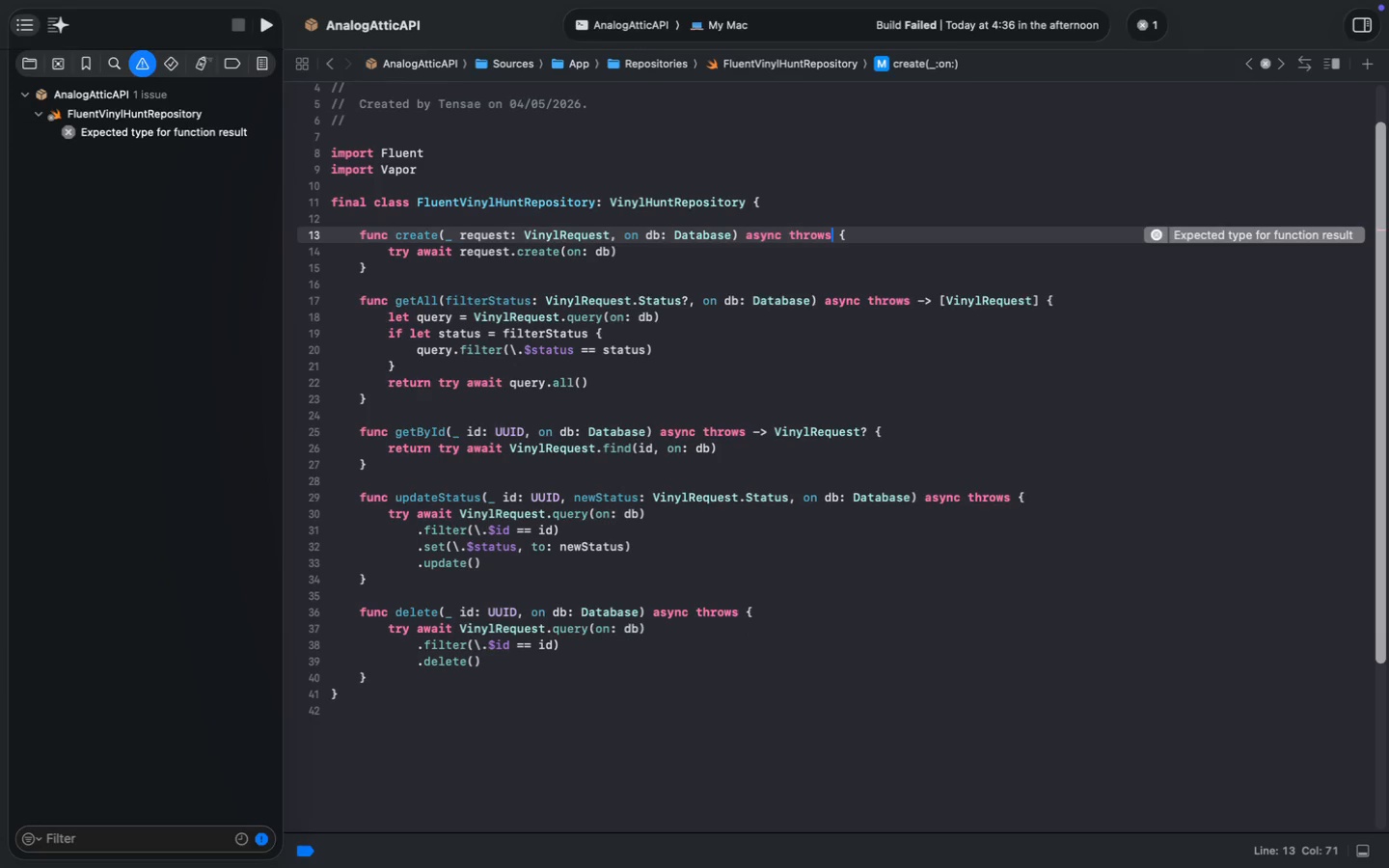 
hold_key(key=CommandLeft, duration=0.75)